 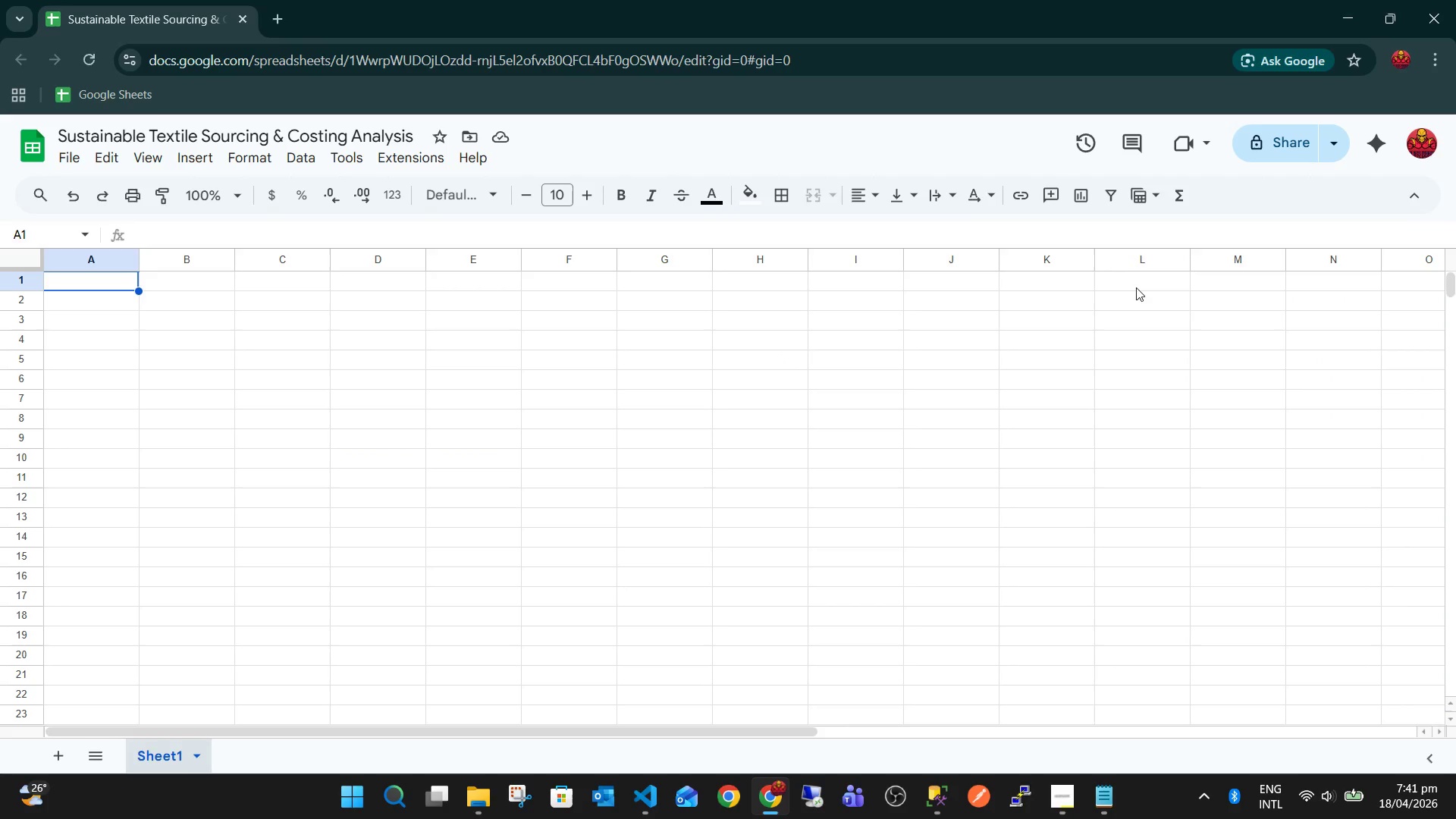 
double_click([146, 756])
 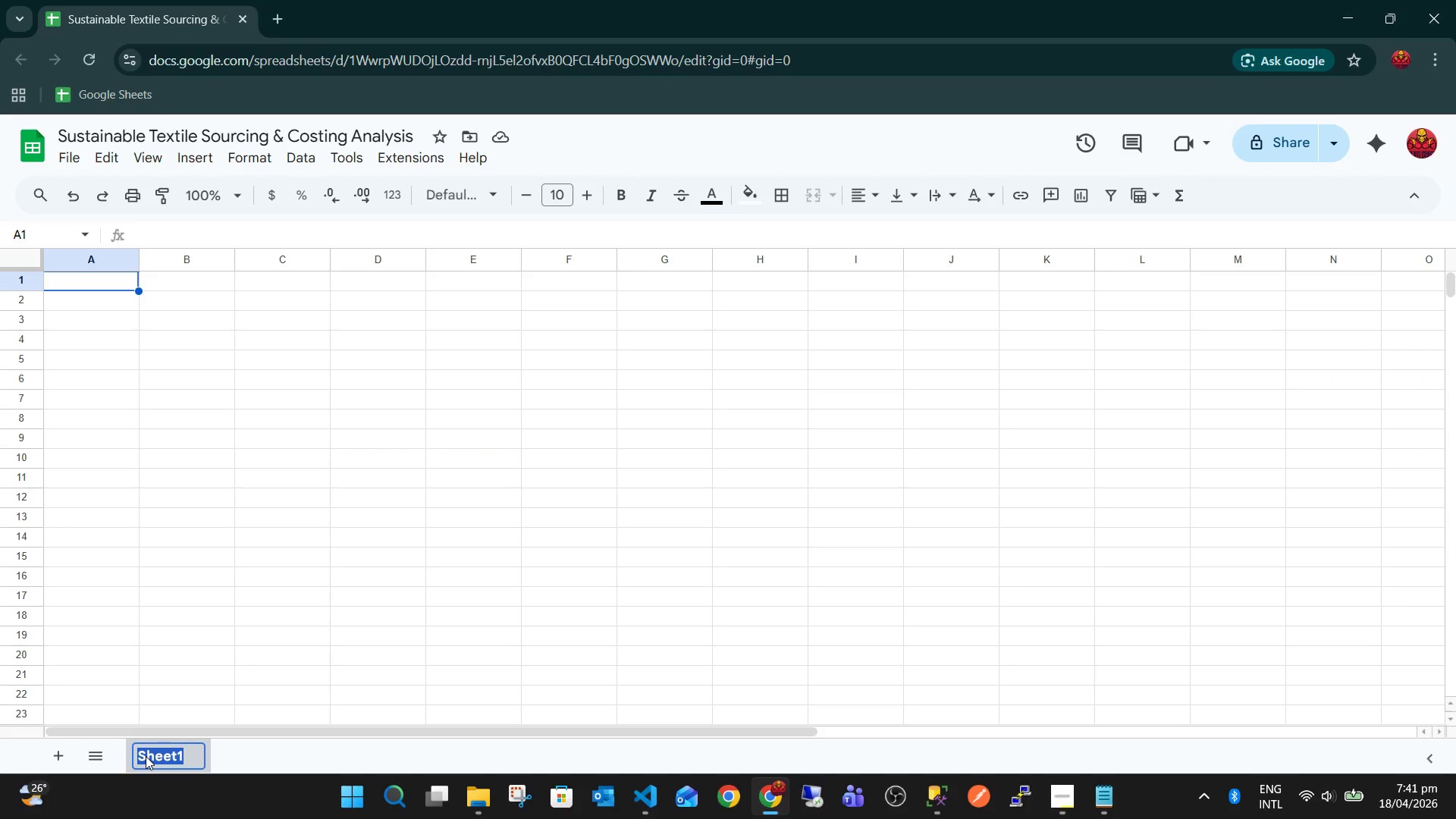 
type(Suppliers)
 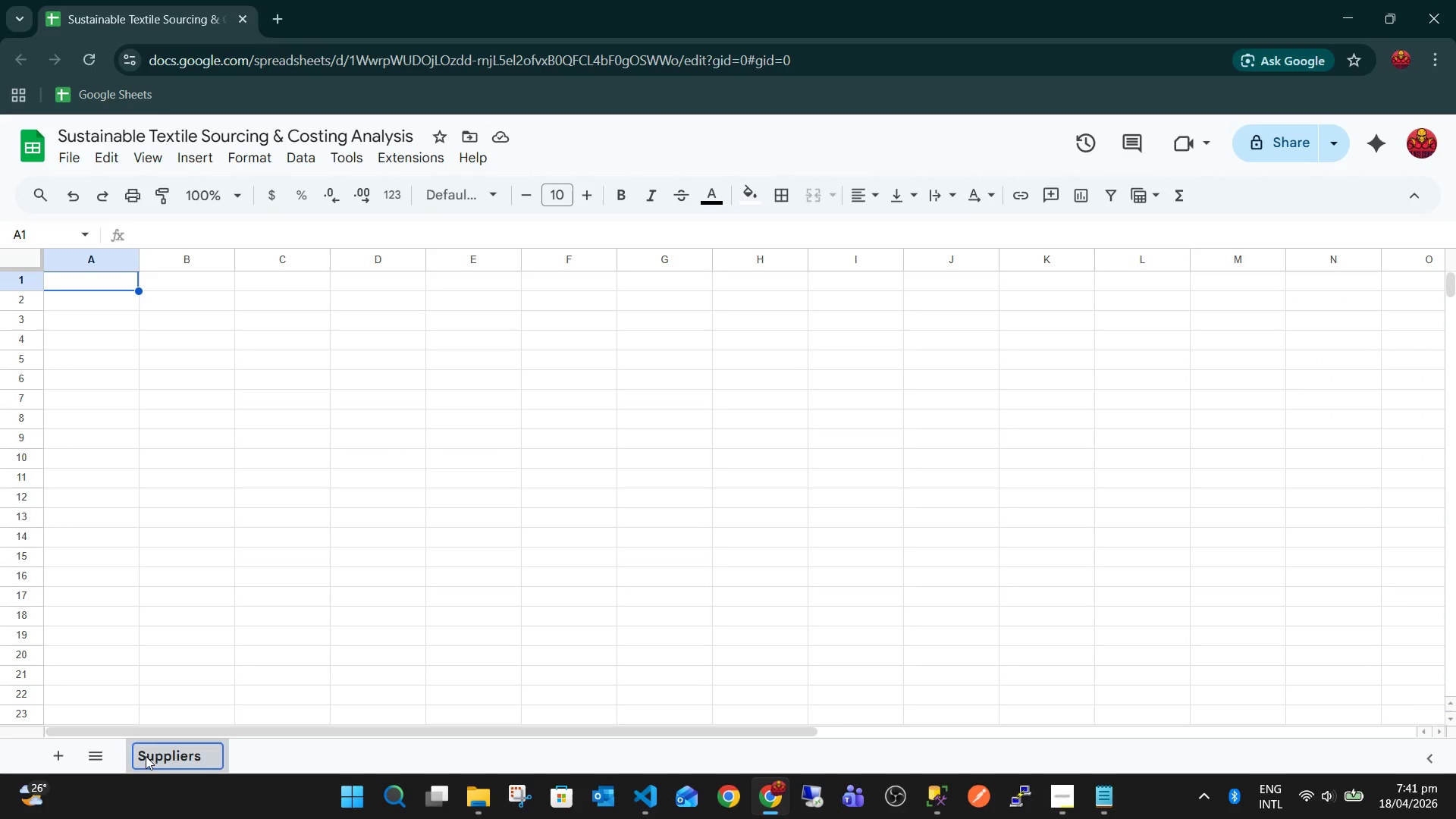 
key(Enter)
 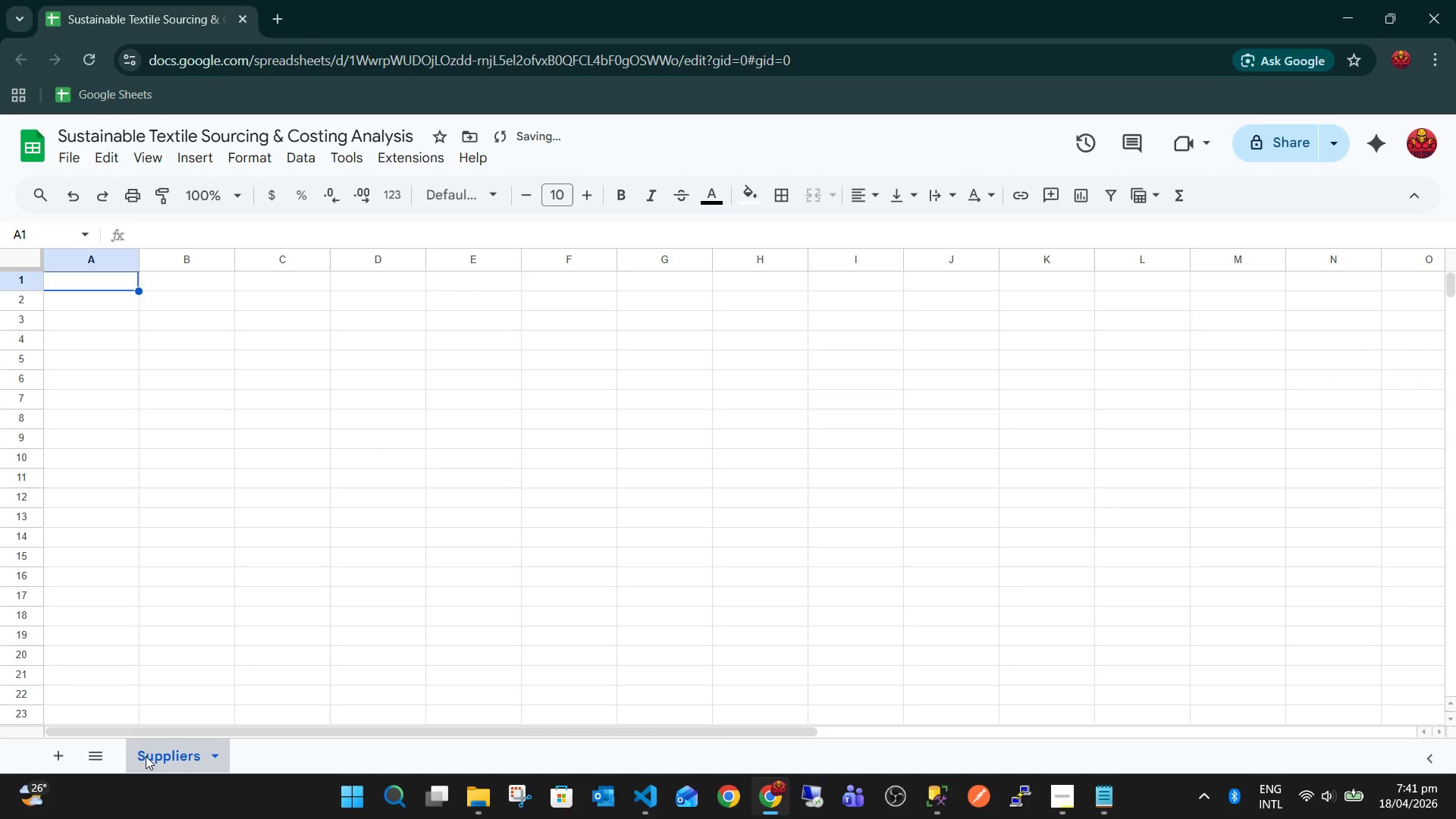 
key(Alt+AltLeft)
 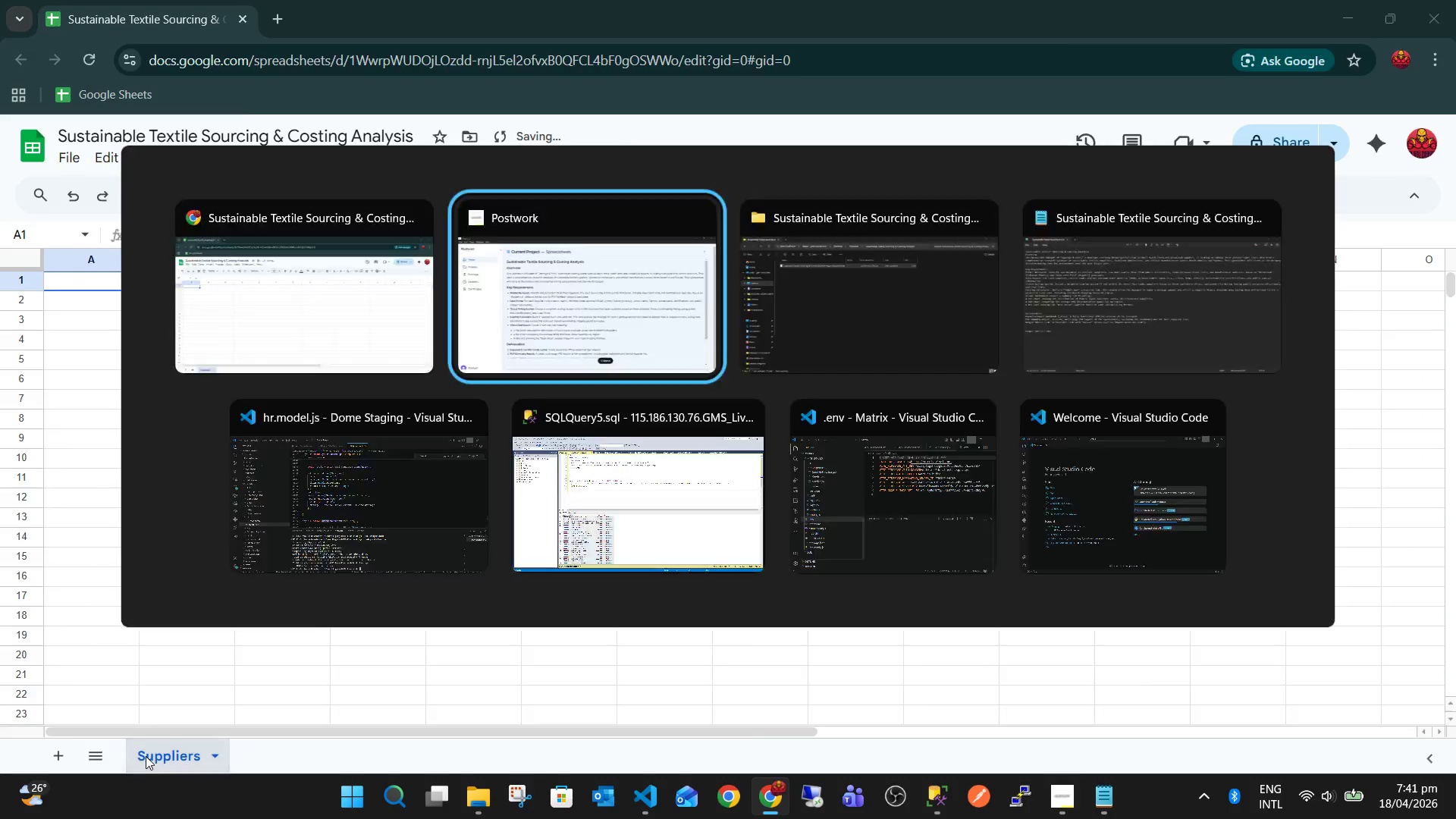 
key(Alt+Tab)